 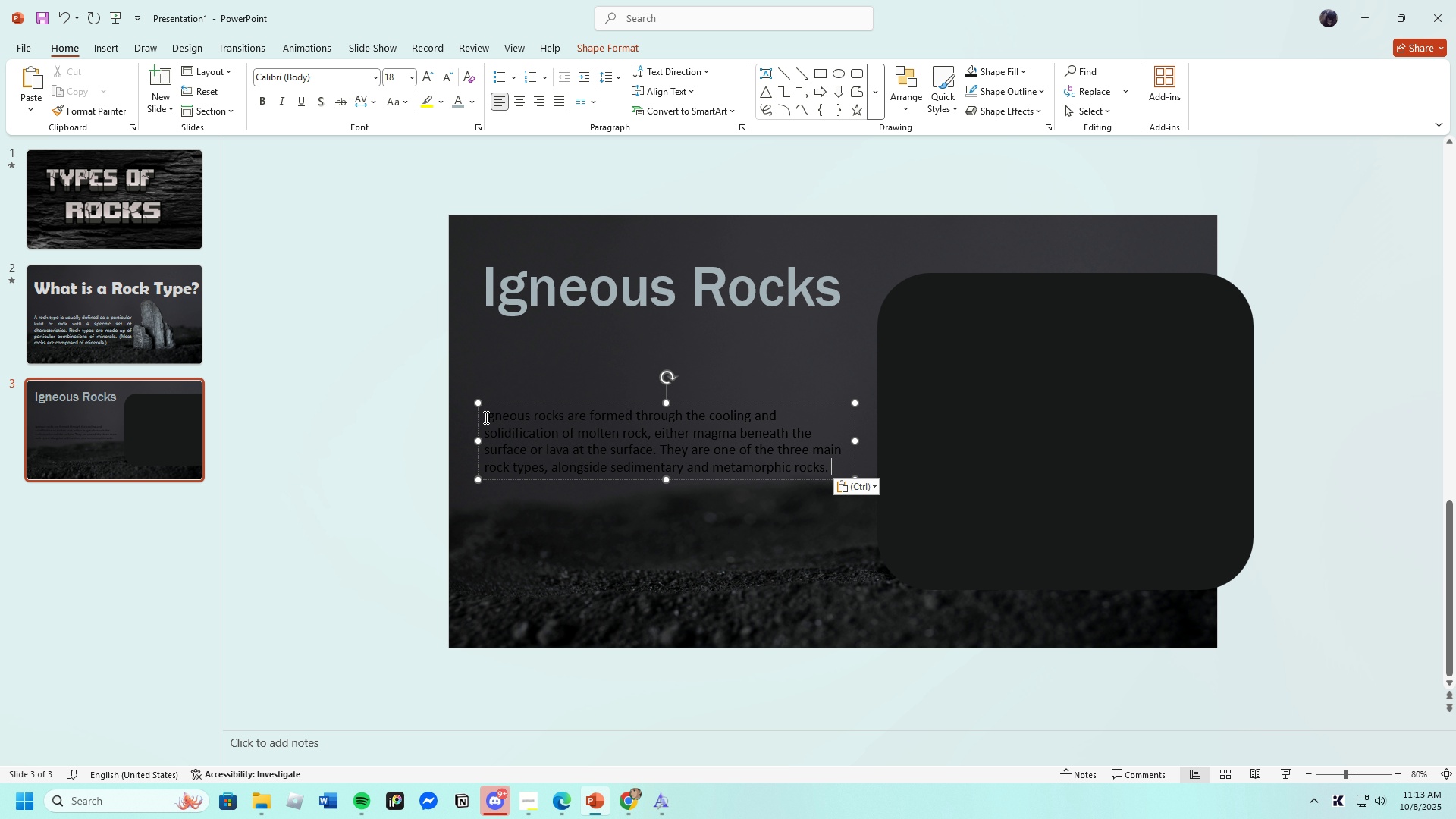 
left_click([411, 74])
 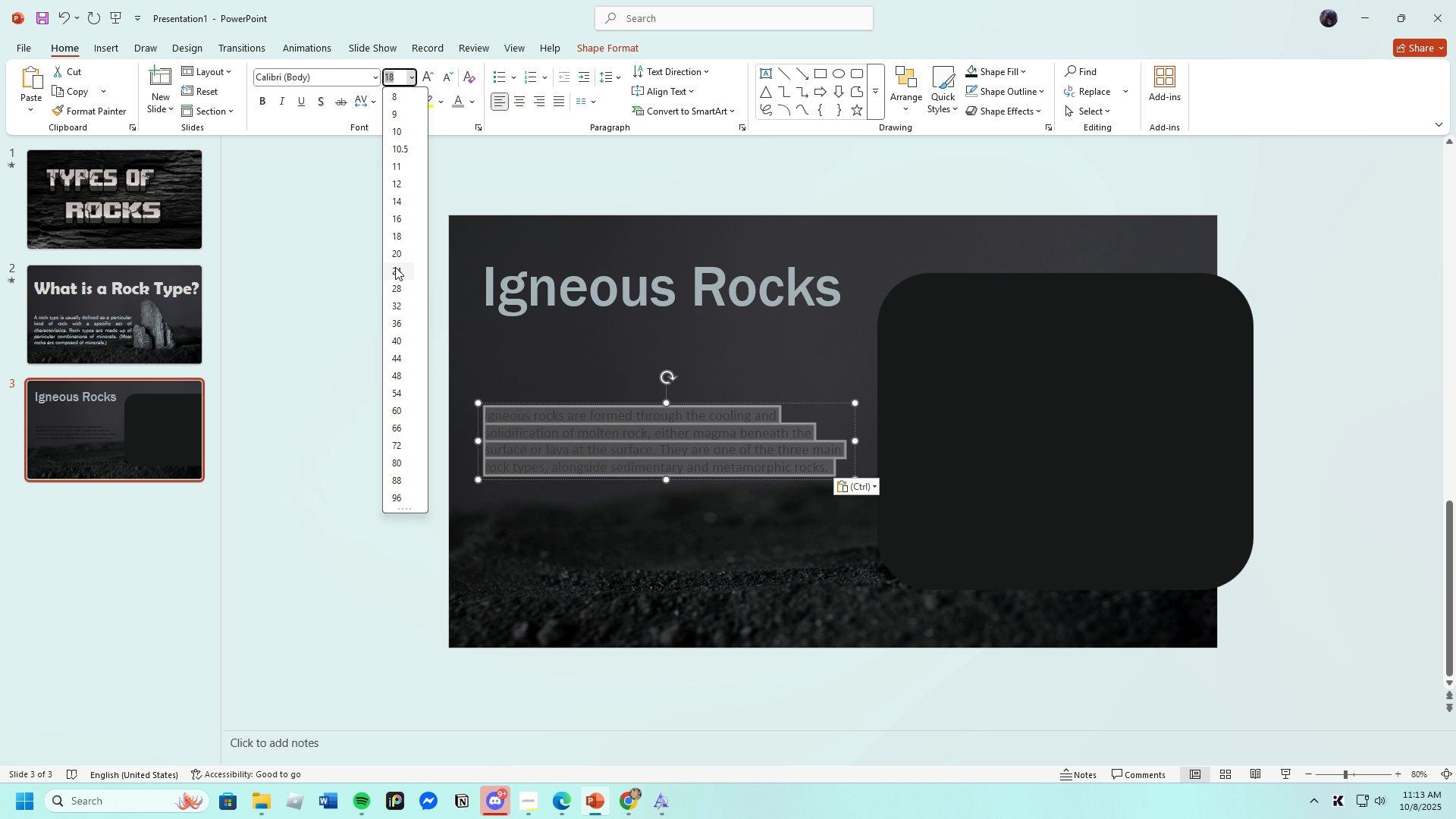 
left_click([395, 267])
 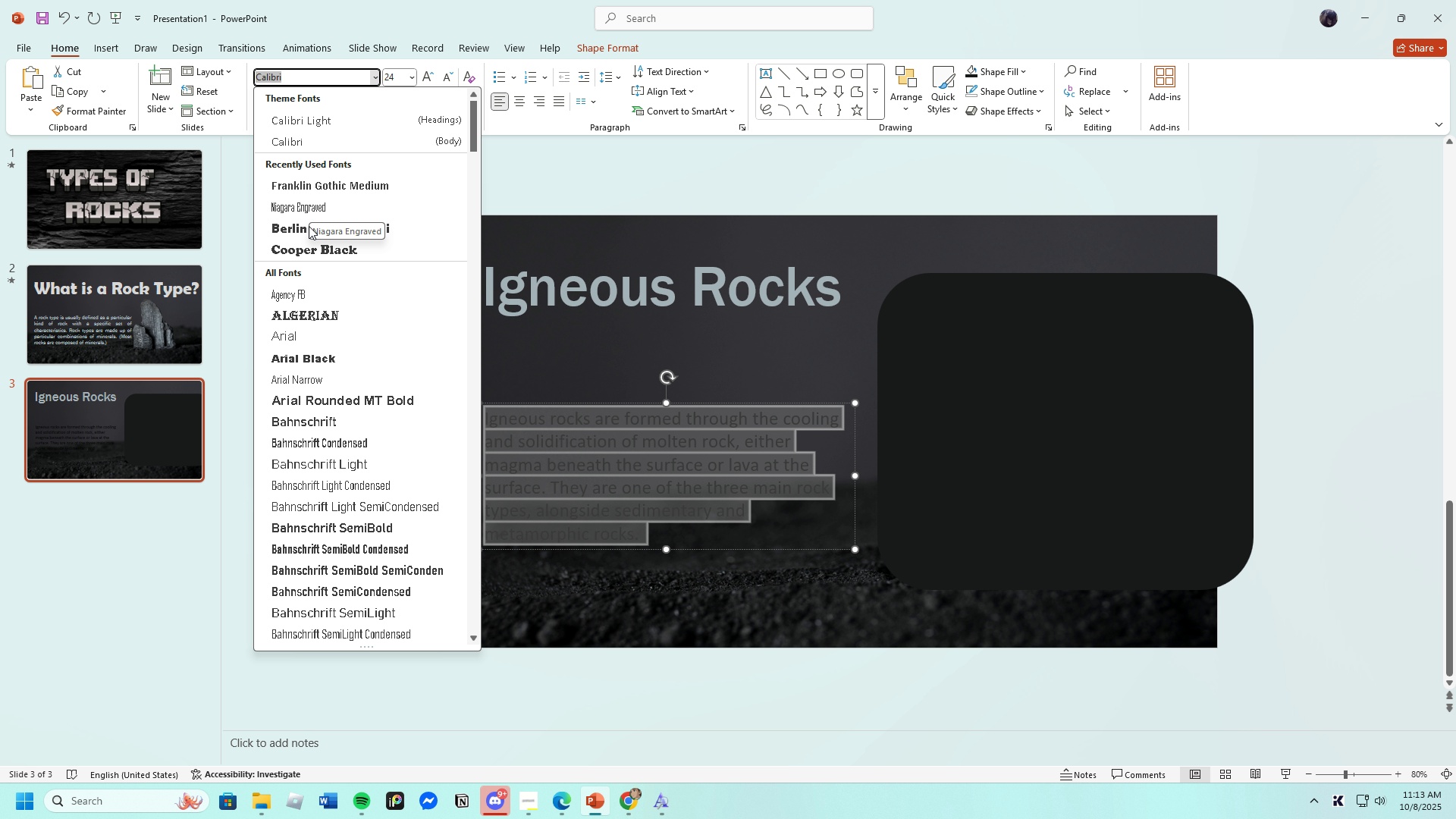 
wait(7.5)
 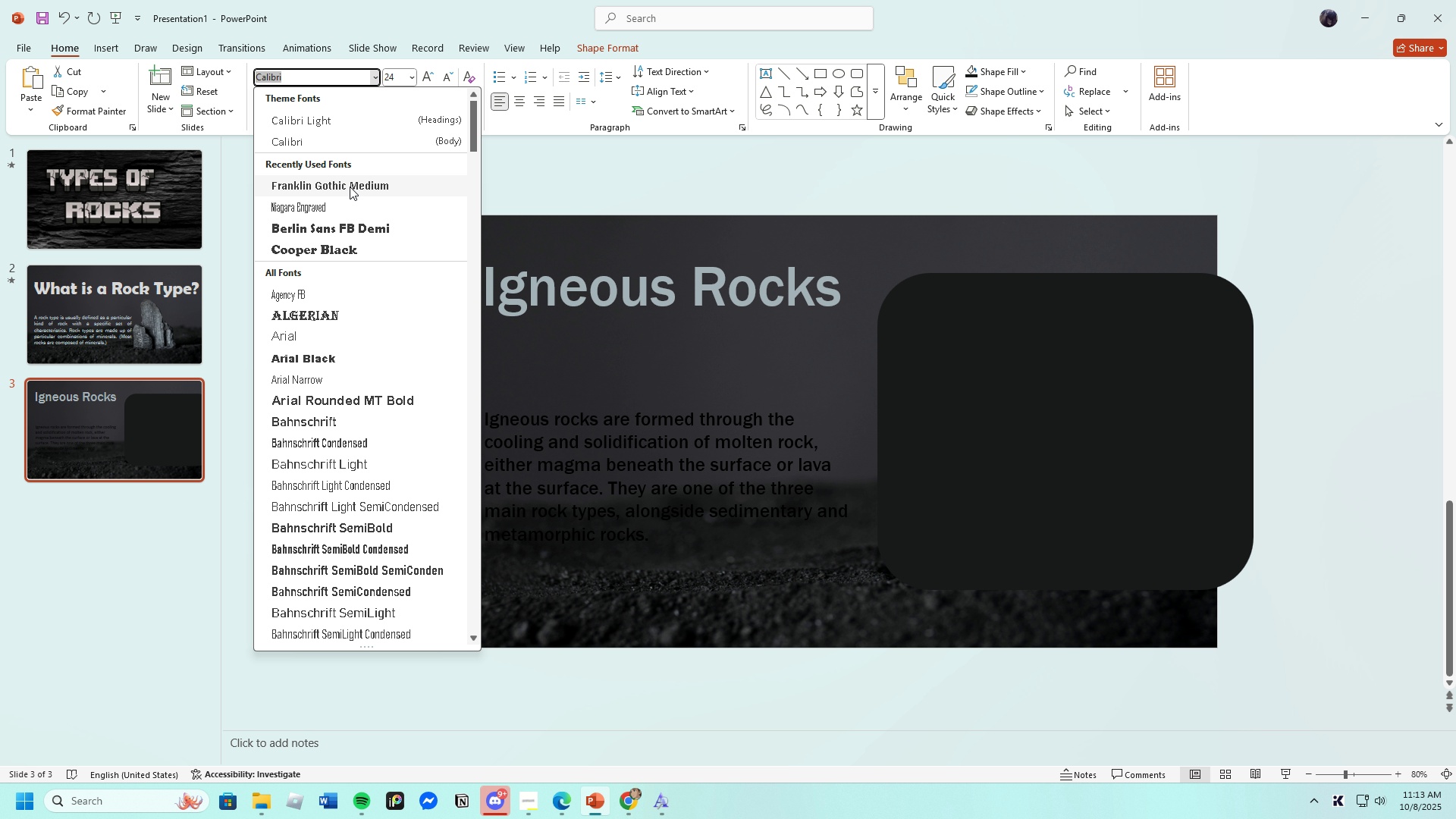 
left_click([302, 228])
 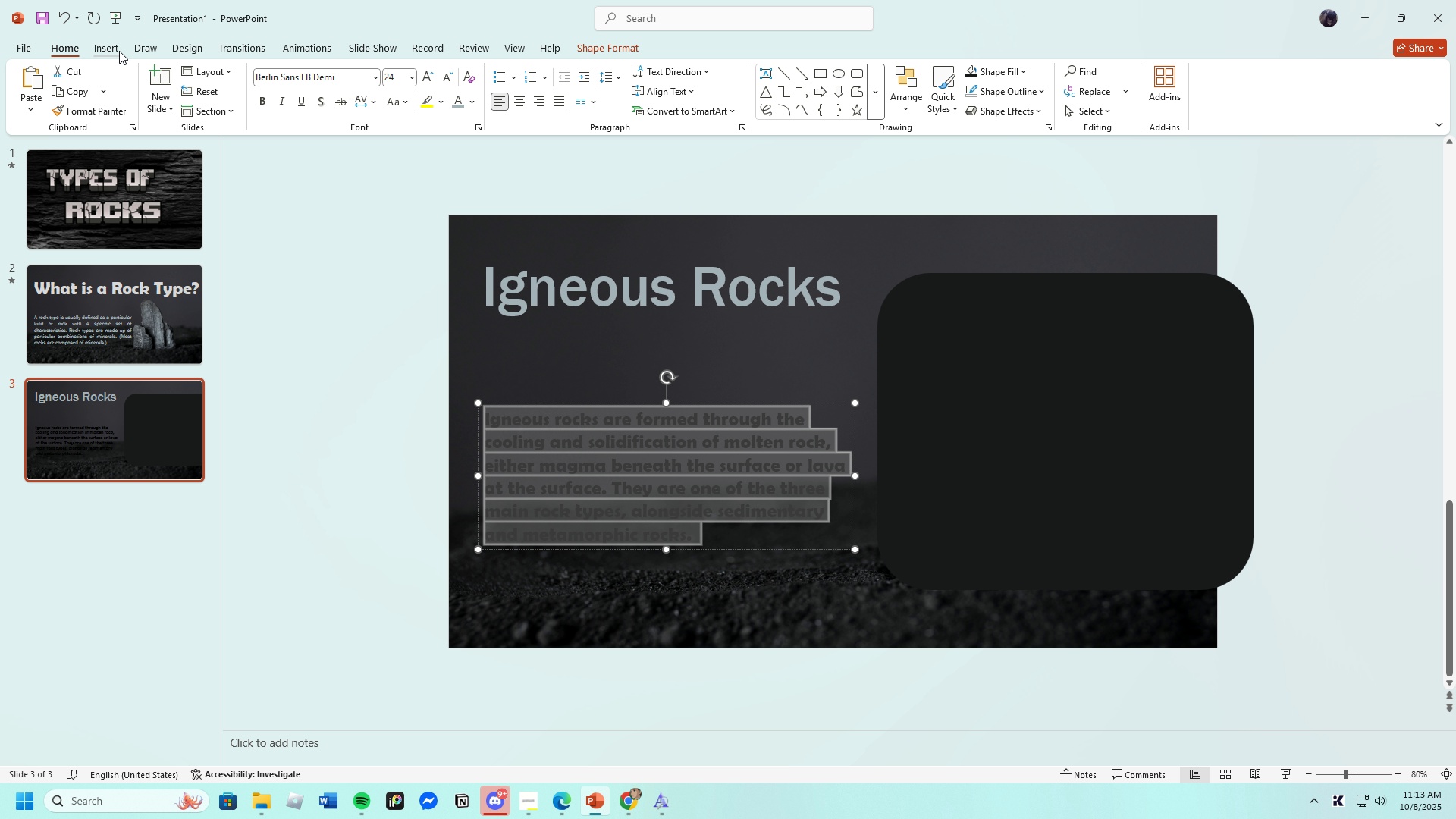 
left_click([264, 100])
 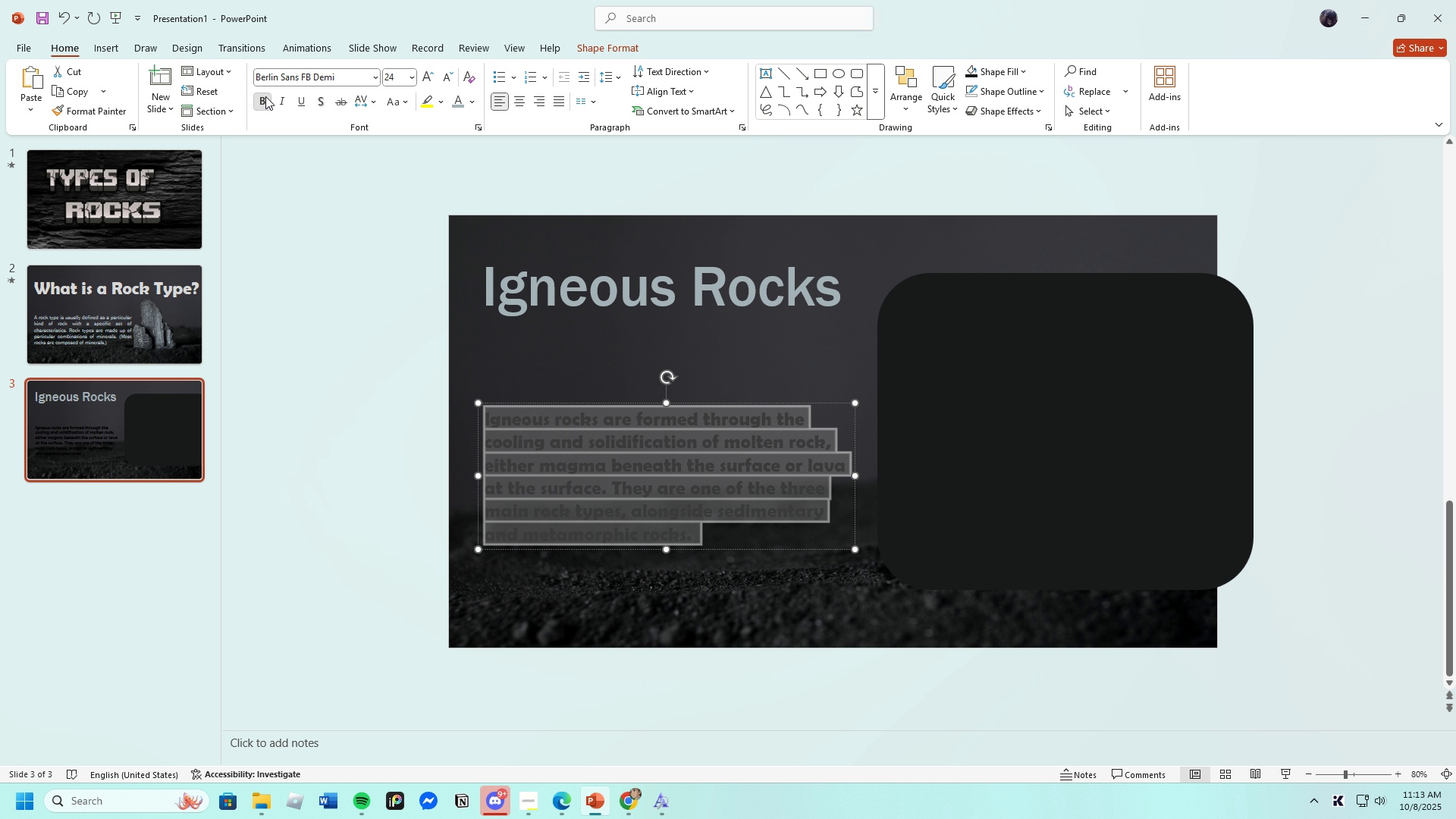 
left_click([265, 96])
 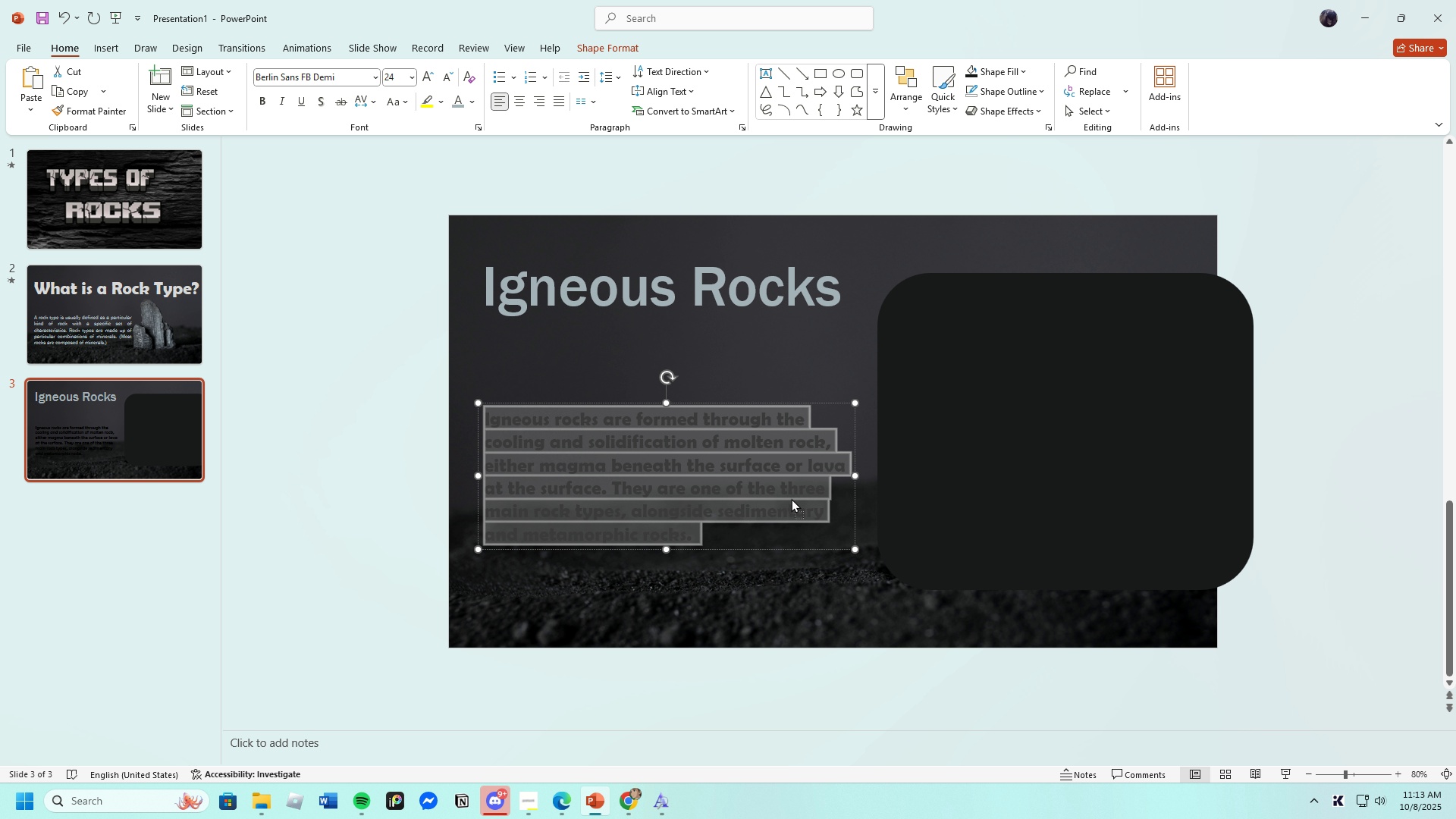 
left_click([791, 498])
 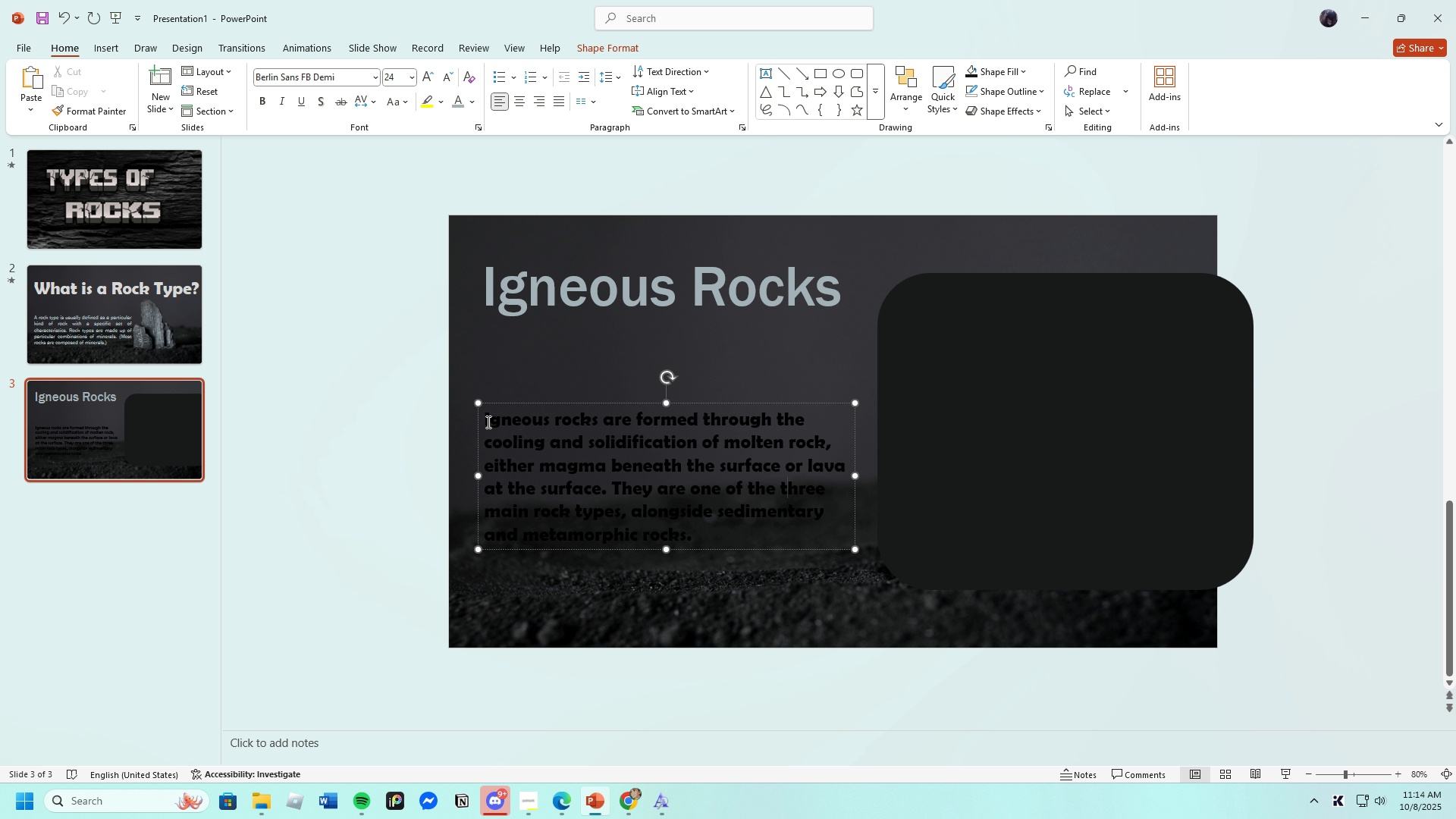 
left_click([516, 290])
 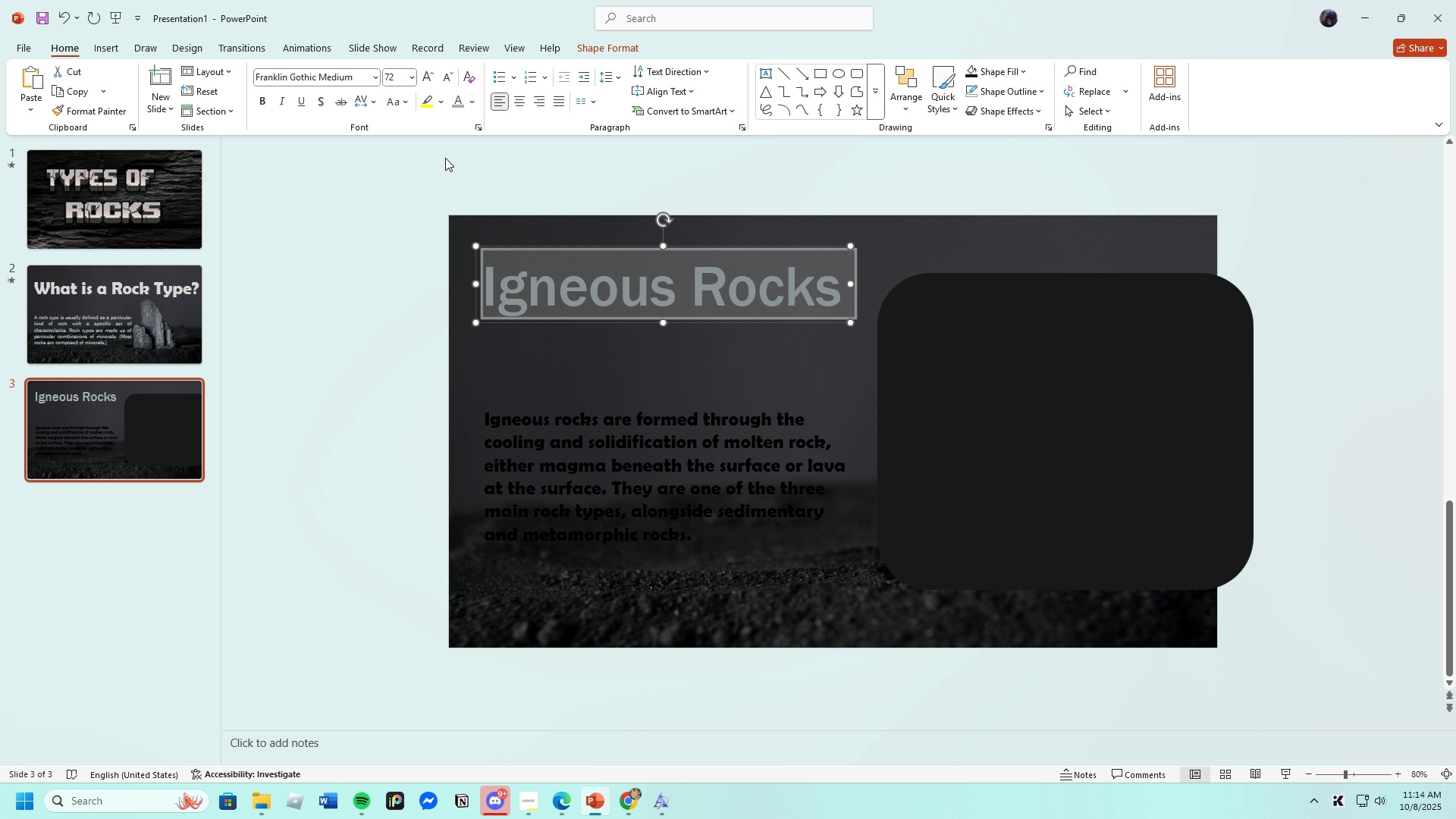 
left_click([256, 93])
 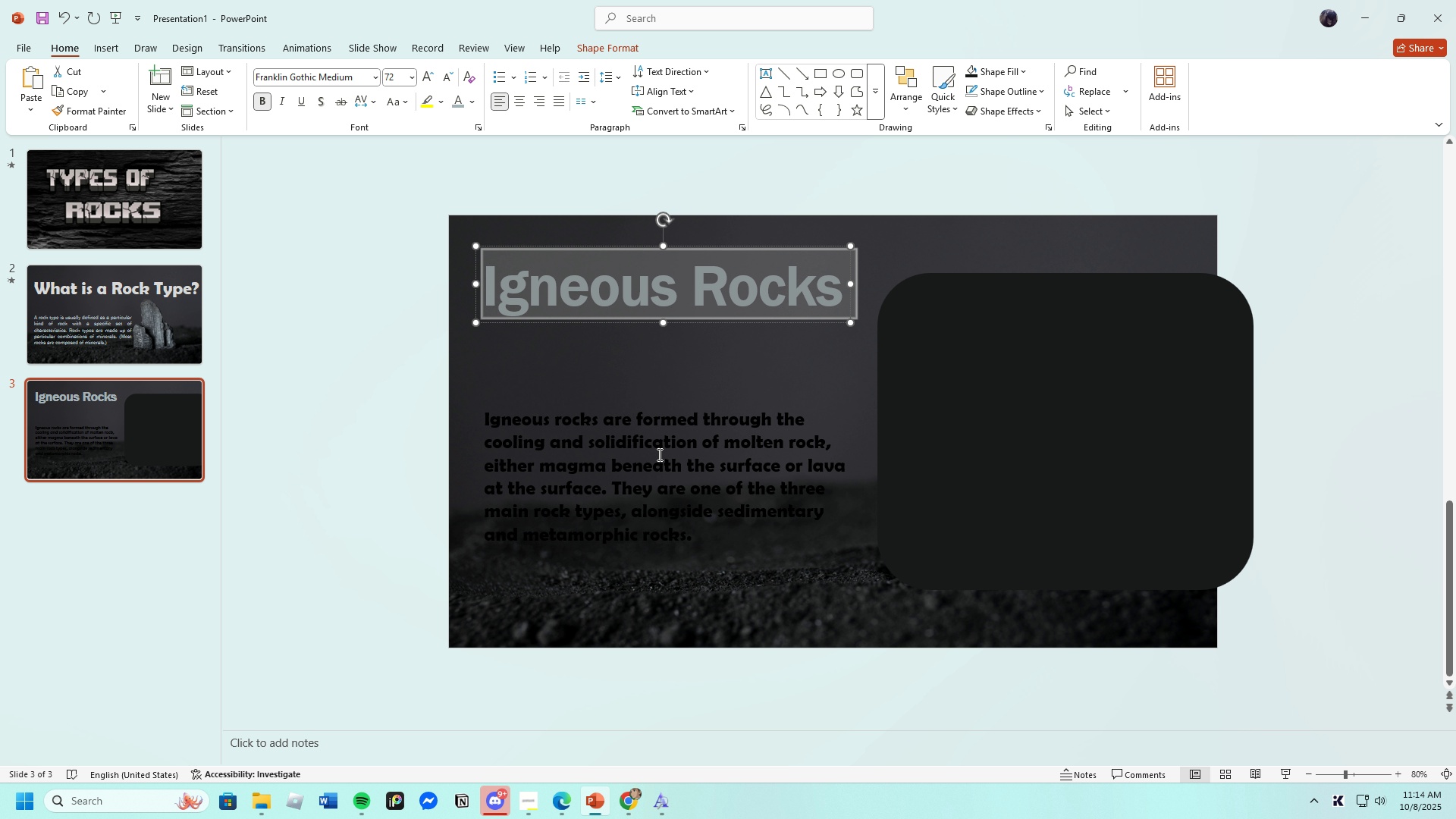 
left_click([658, 453])
 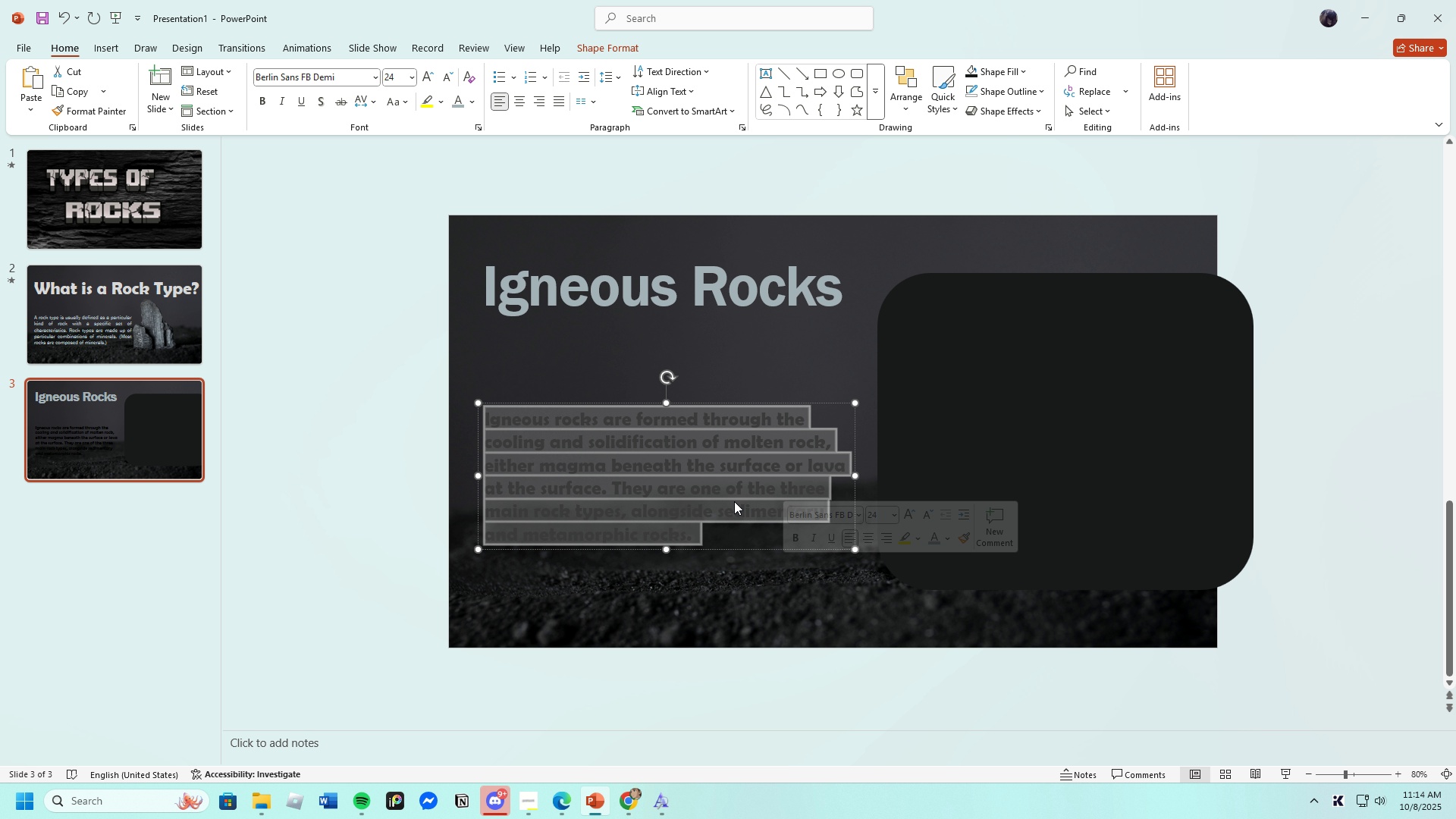 
key(Backspace)